 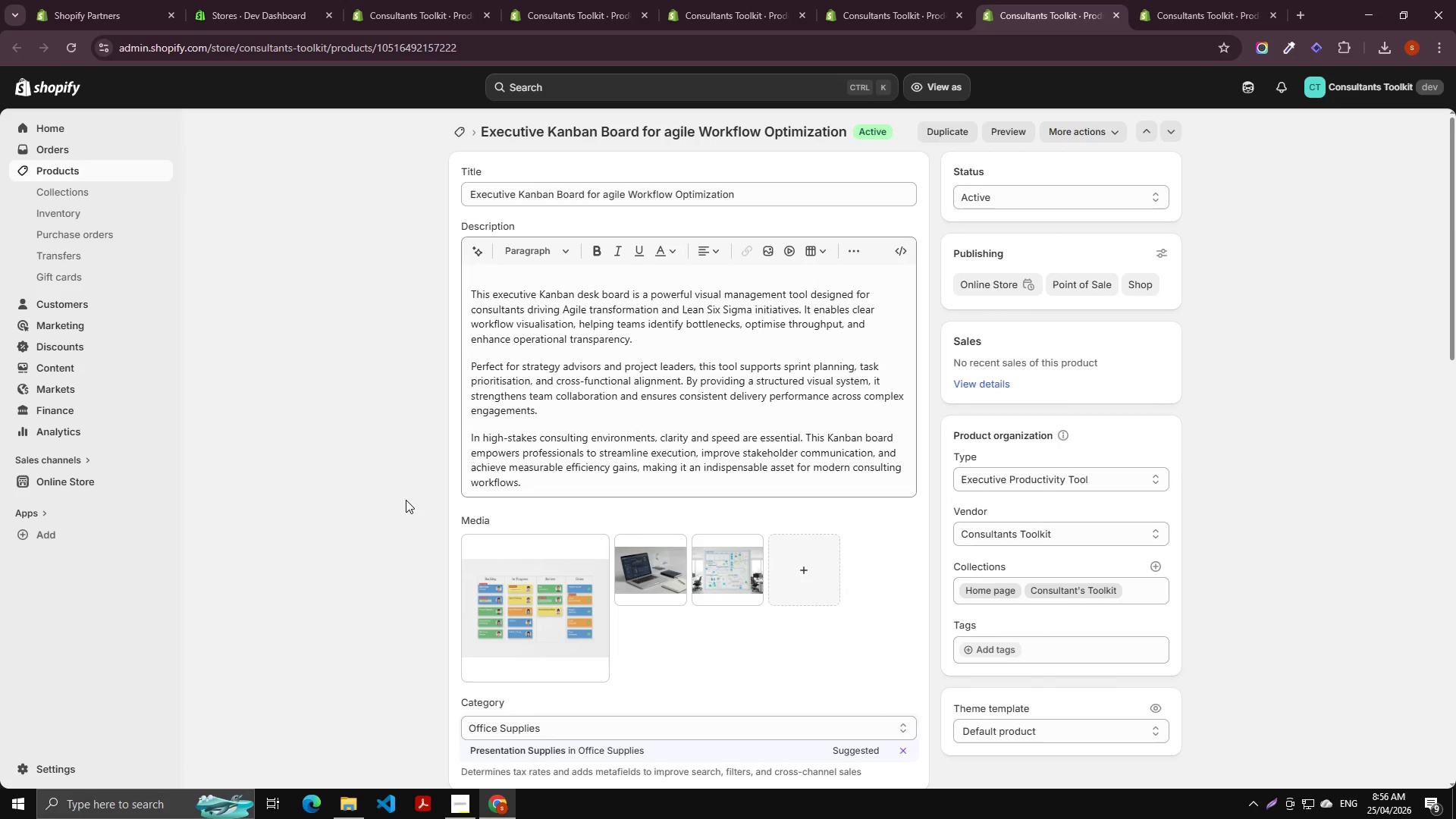 
scroll: coordinate [316, 479], scroll_direction: down, amount: 1.0
 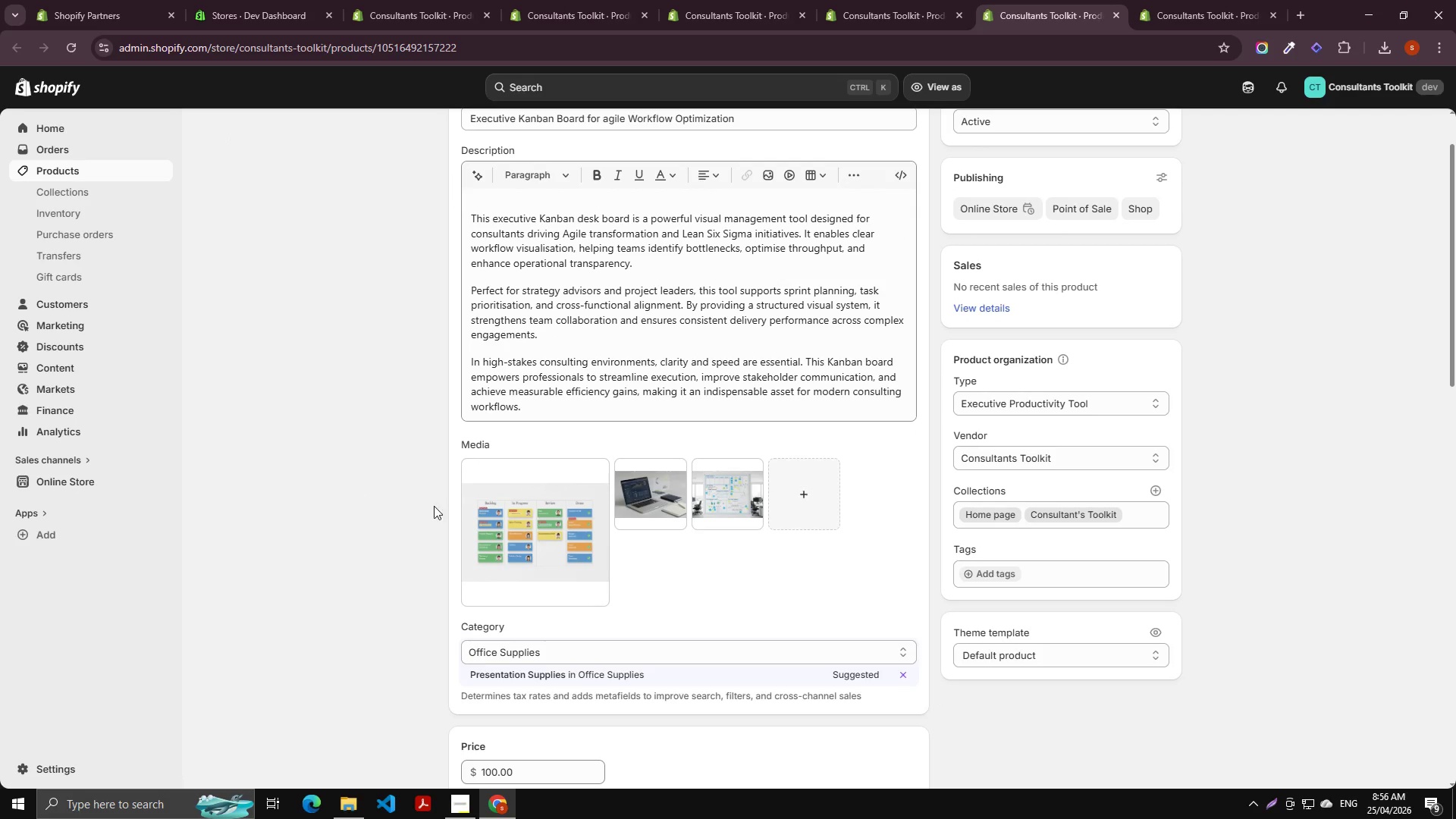 
scroll: coordinate [634, 470], scroll_direction: up, amount: 9.0
 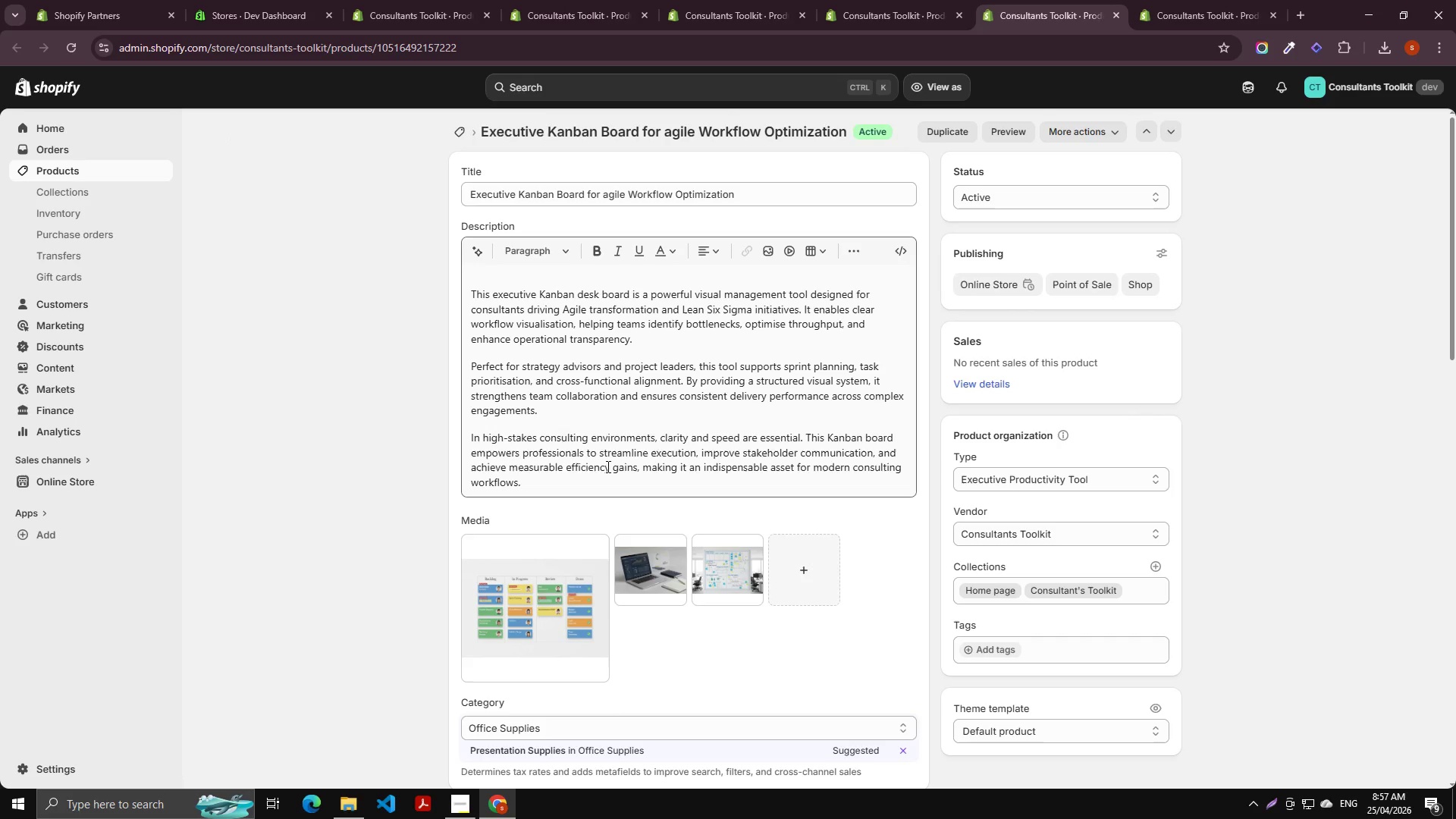 
left_click([682, 0])
 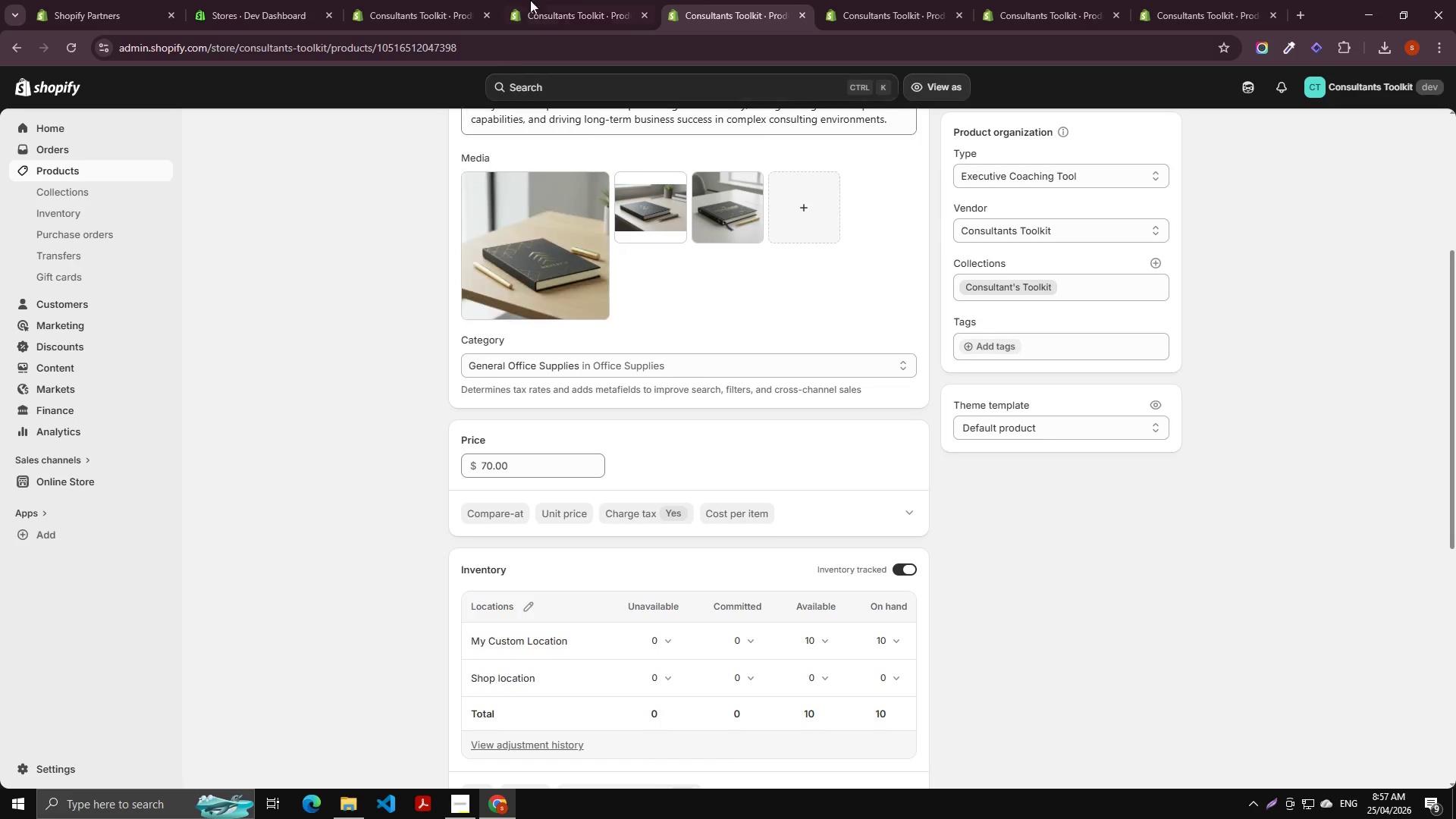 
scroll: coordinate [573, 460], scroll_direction: up, amount: 3.0
 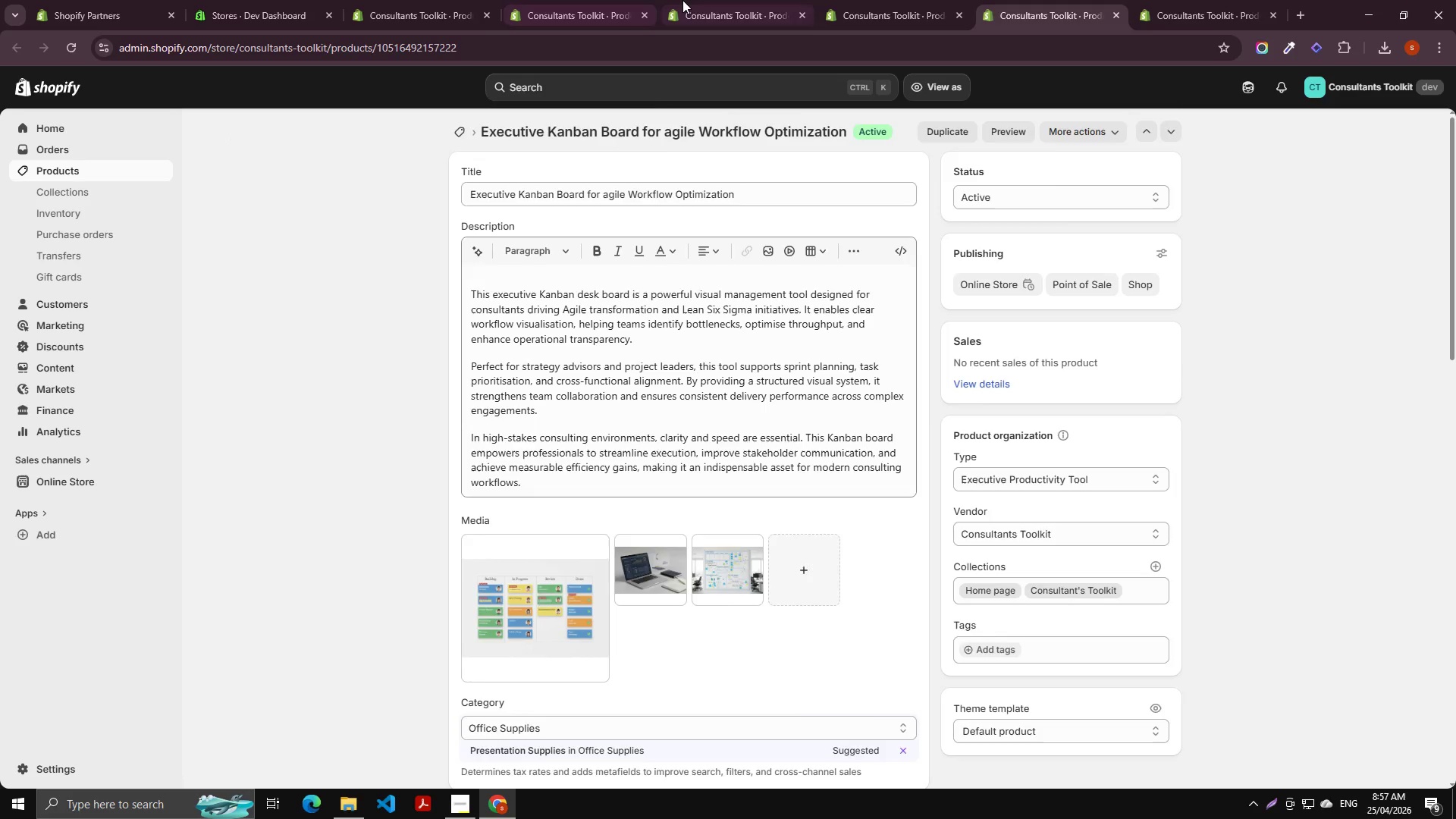 
double_click([412, 11])
 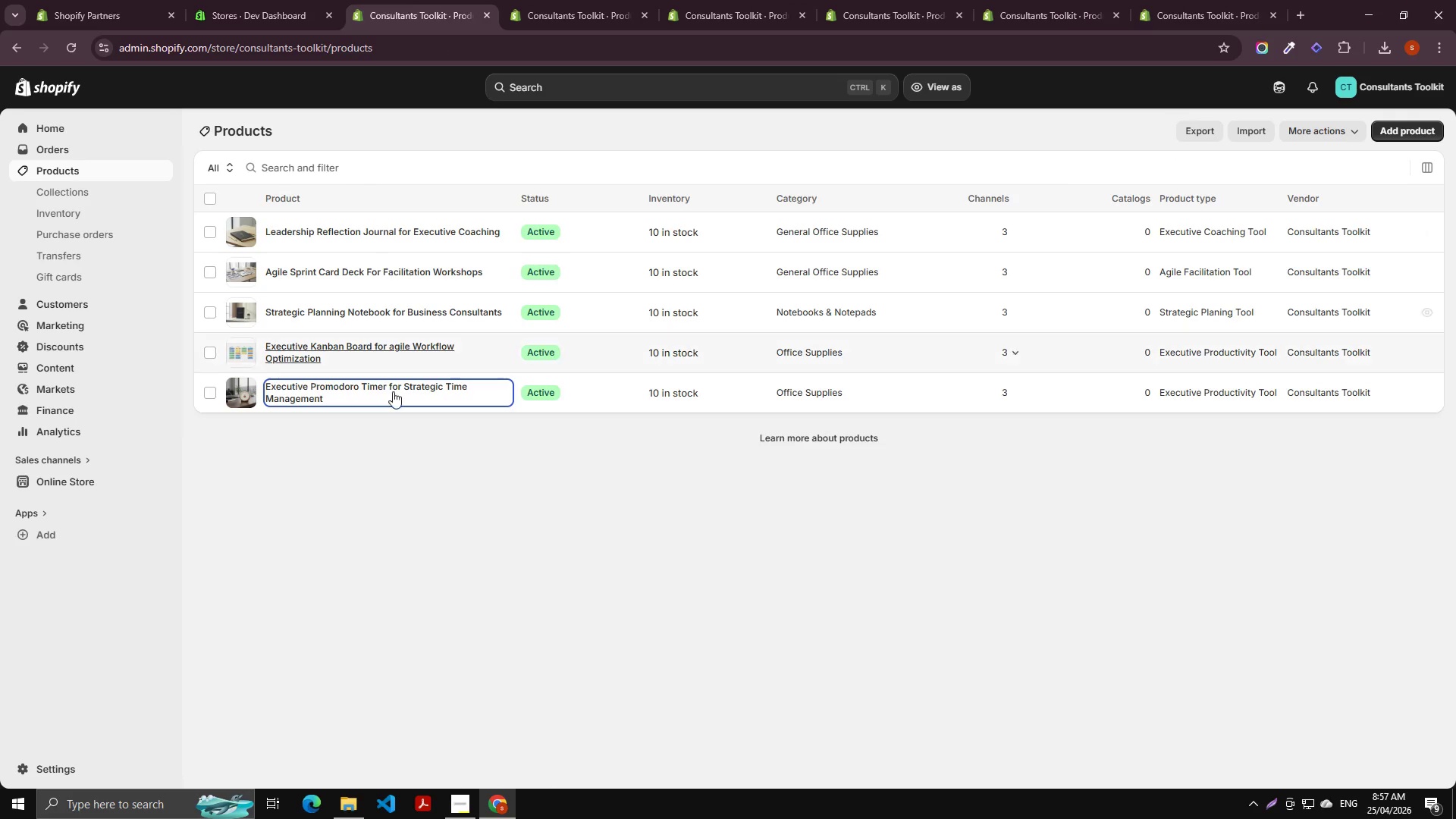 
left_click([379, 422])
 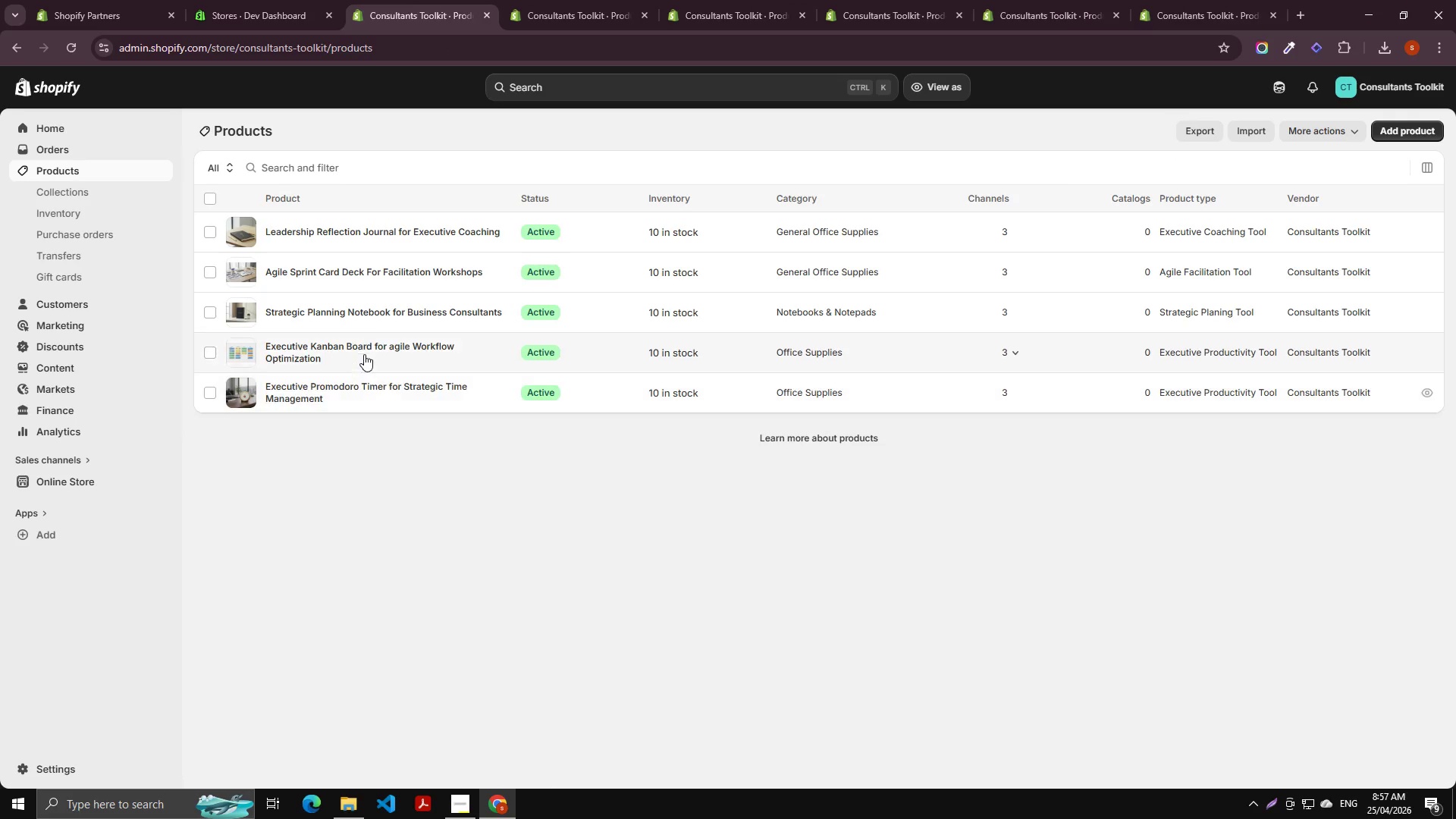 
left_click([364, 328])
 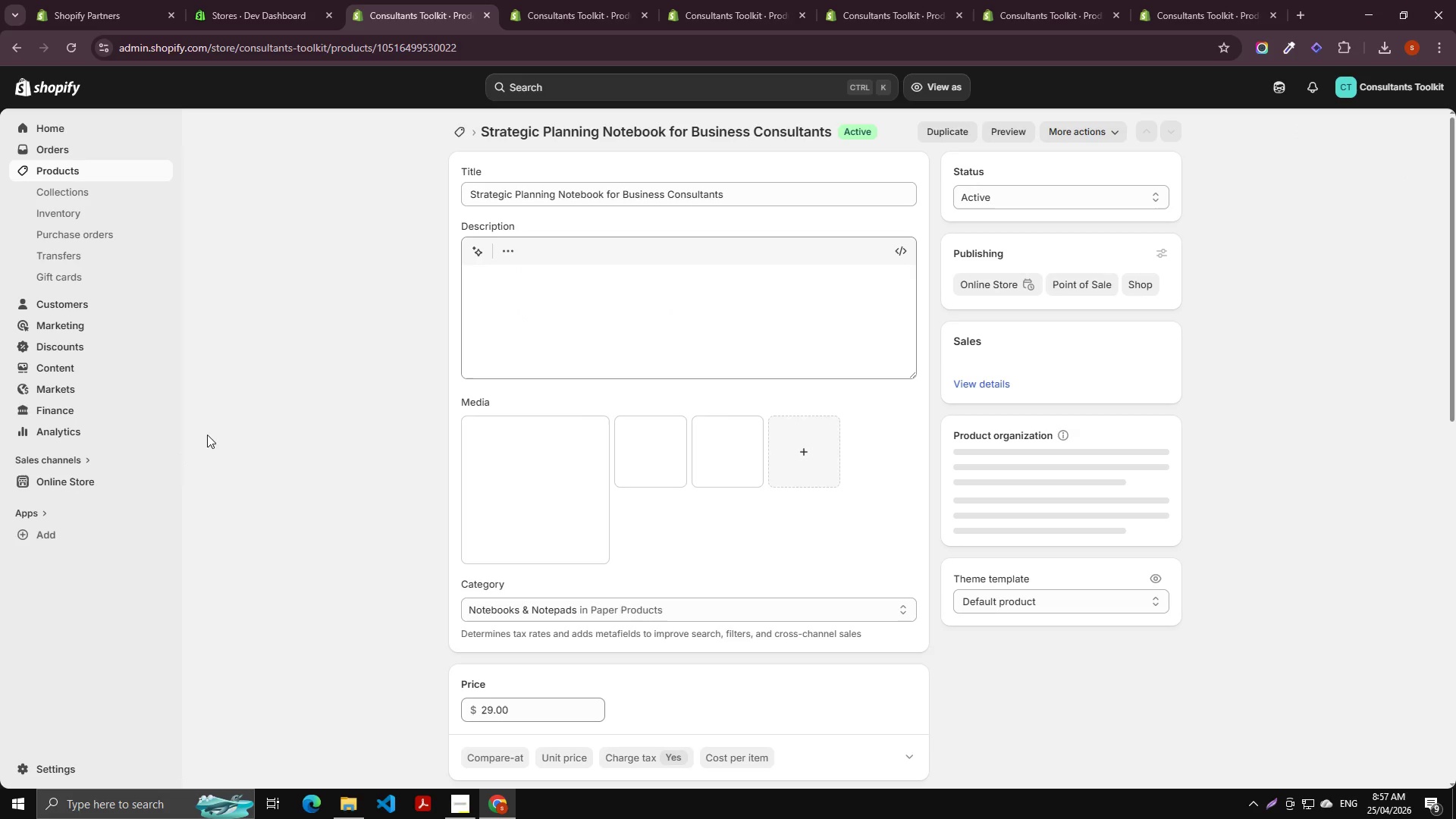 
left_click([64, 482])
 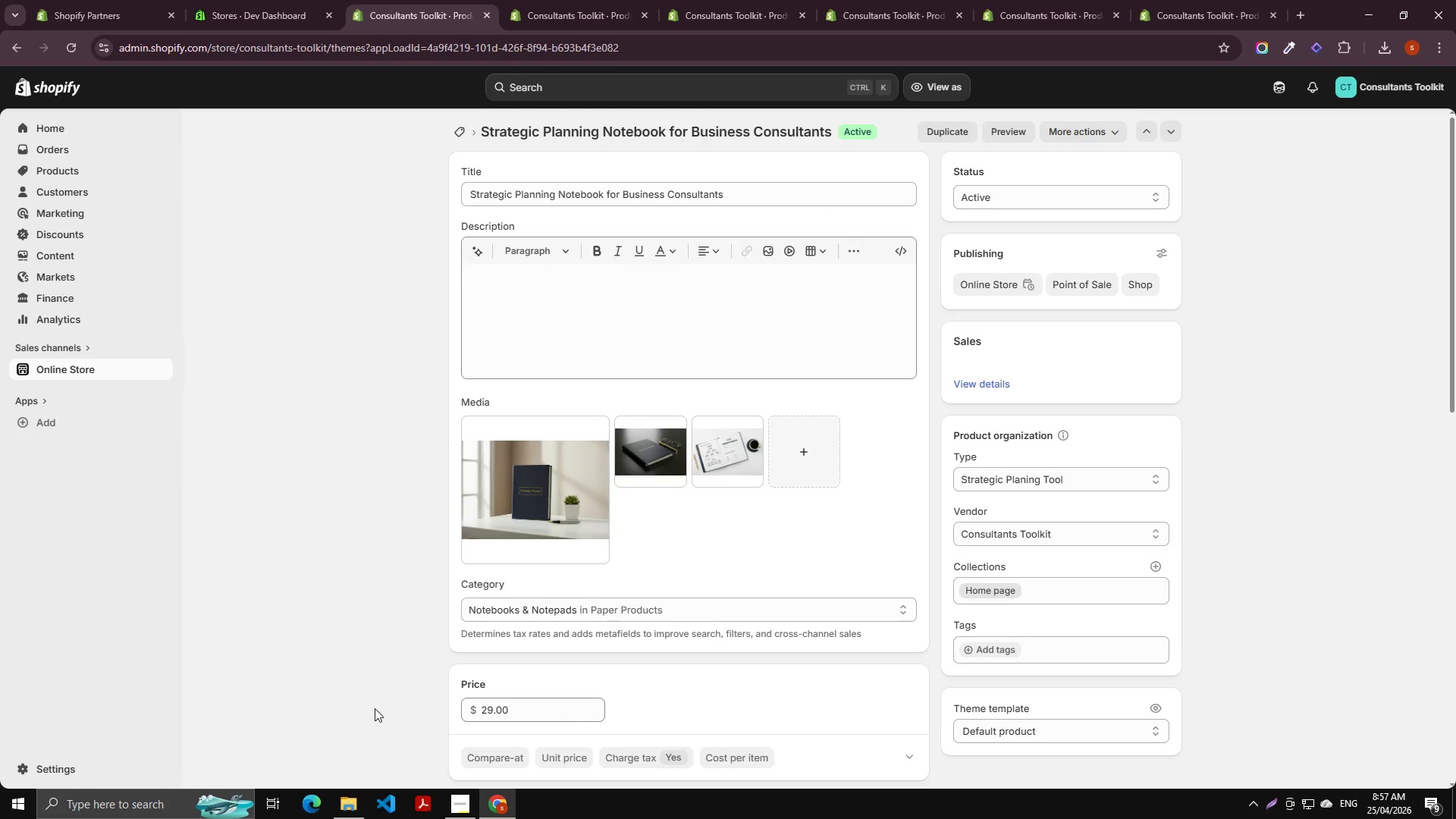 
left_click([452, 791])